 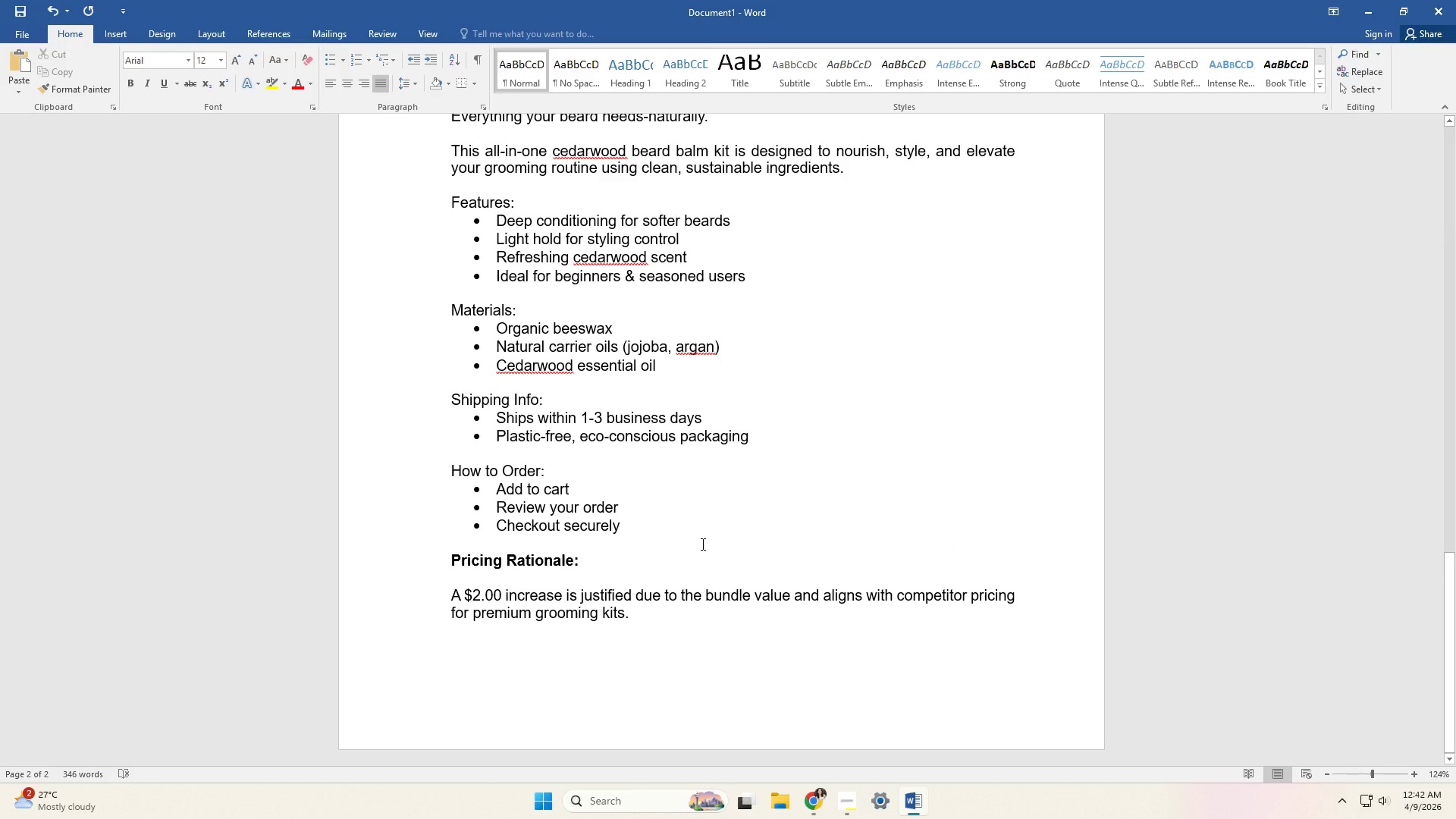 
key(Enter)
 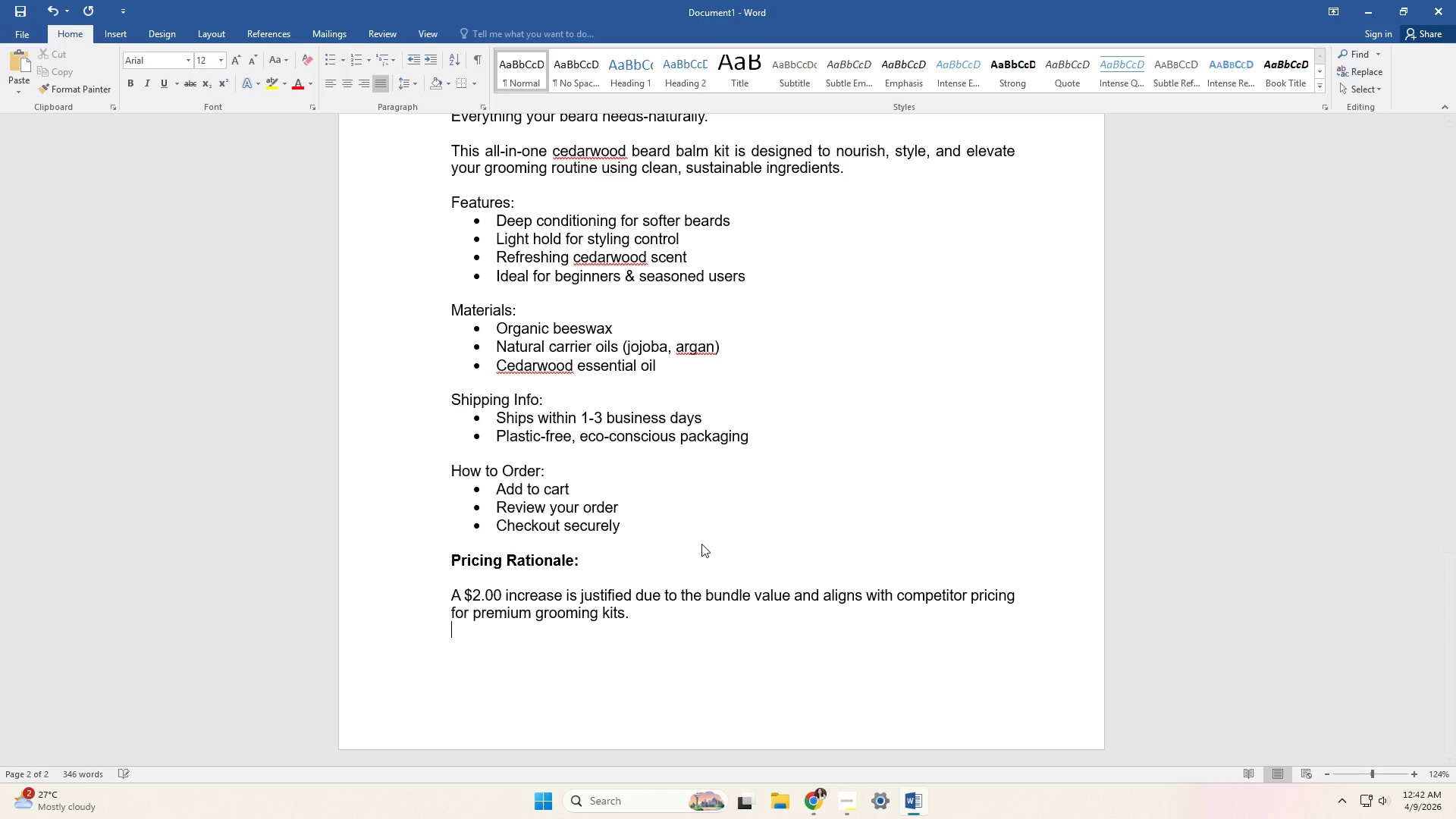 
key(Enter)
 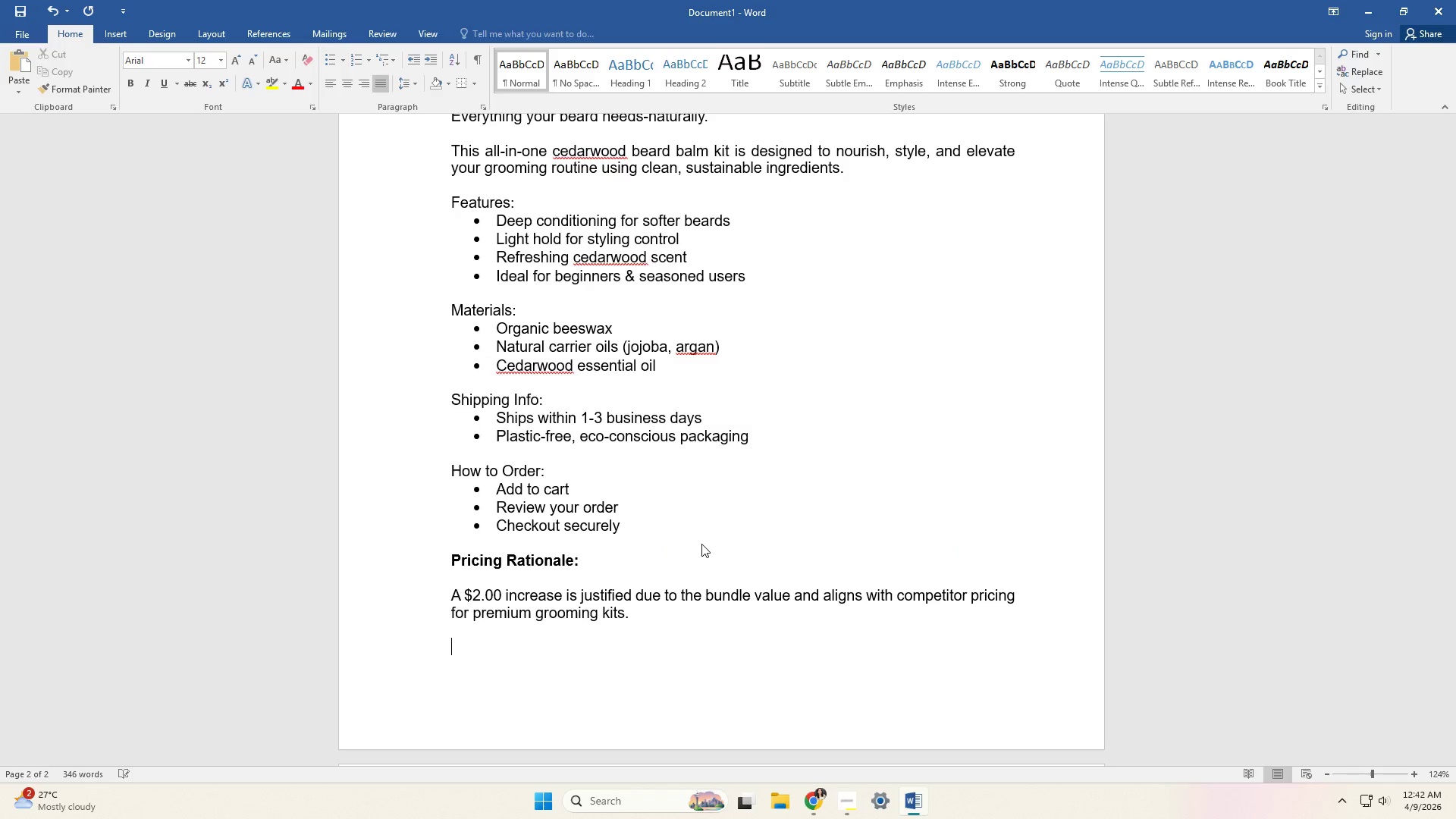 
key(Enter)
 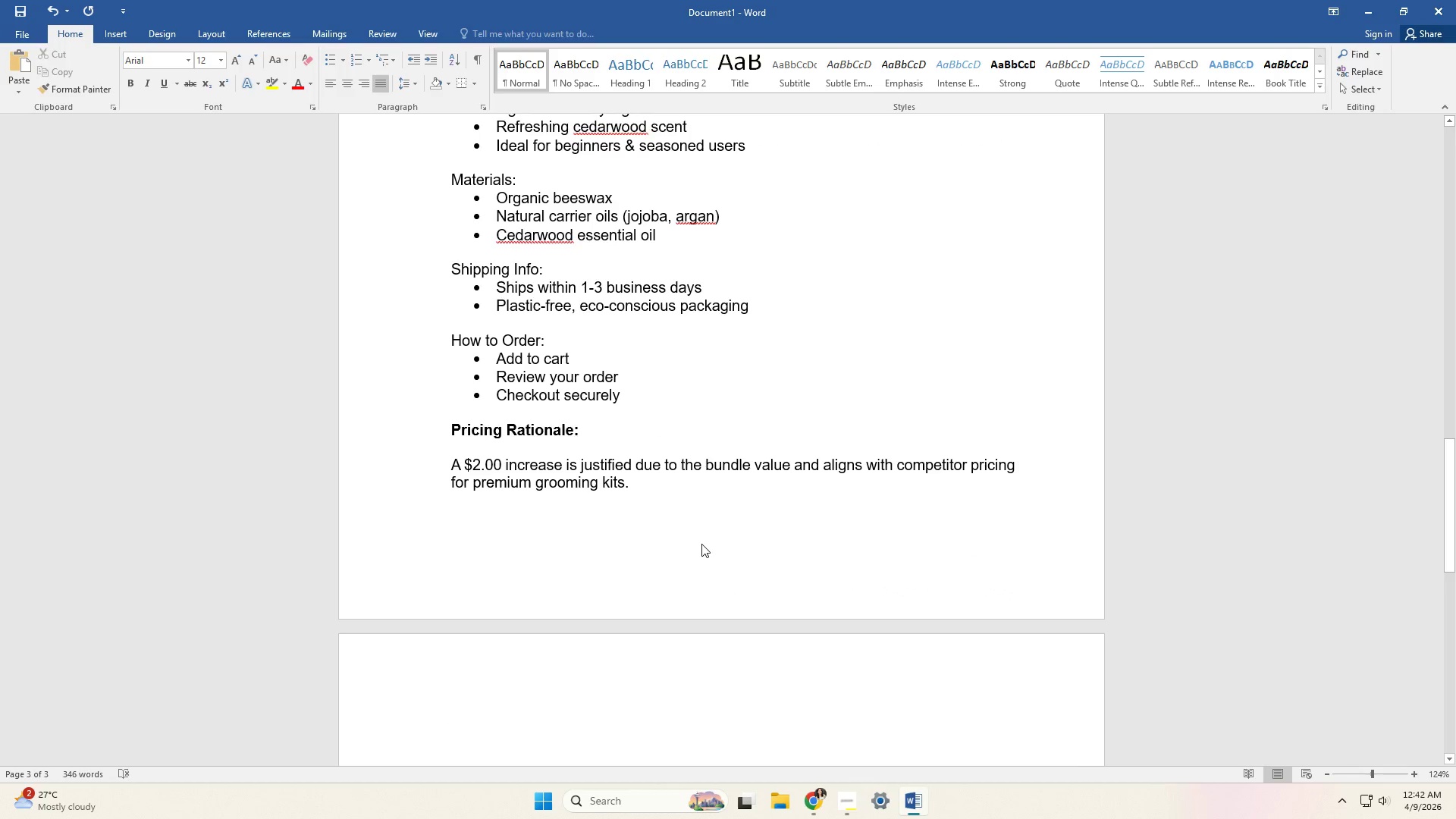 
key(3)
 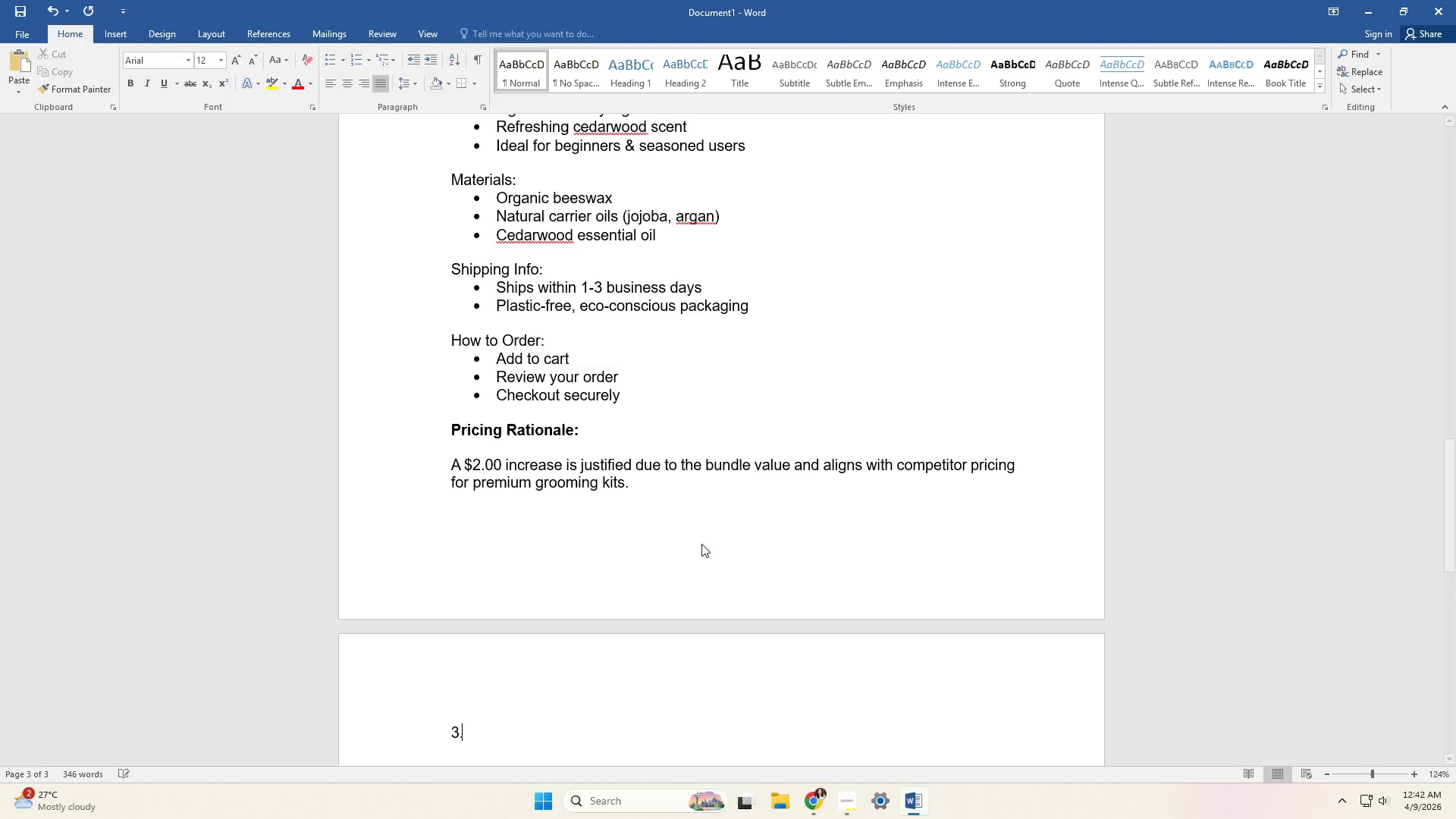 
key(Period)
 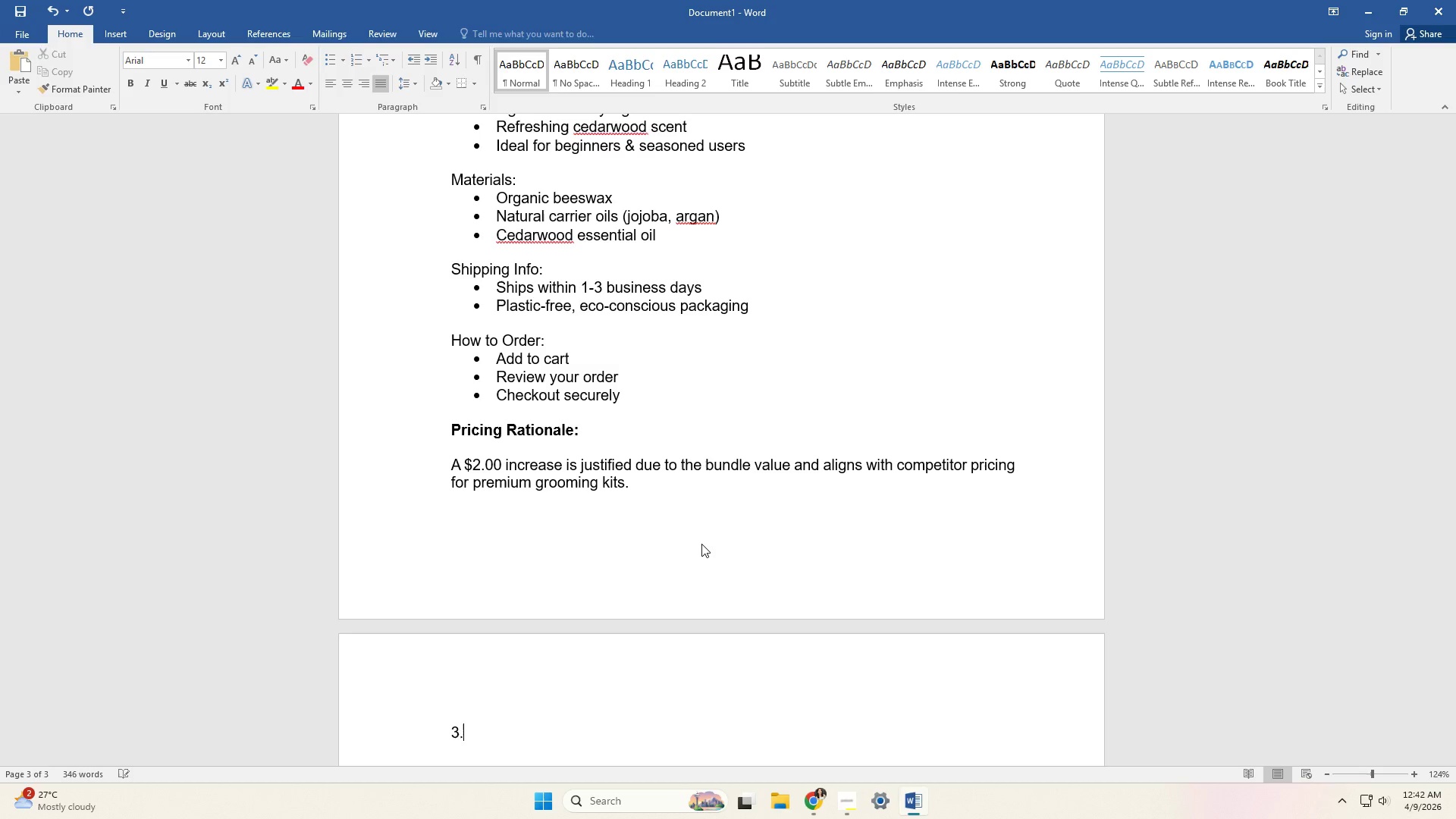 
key(Space)
 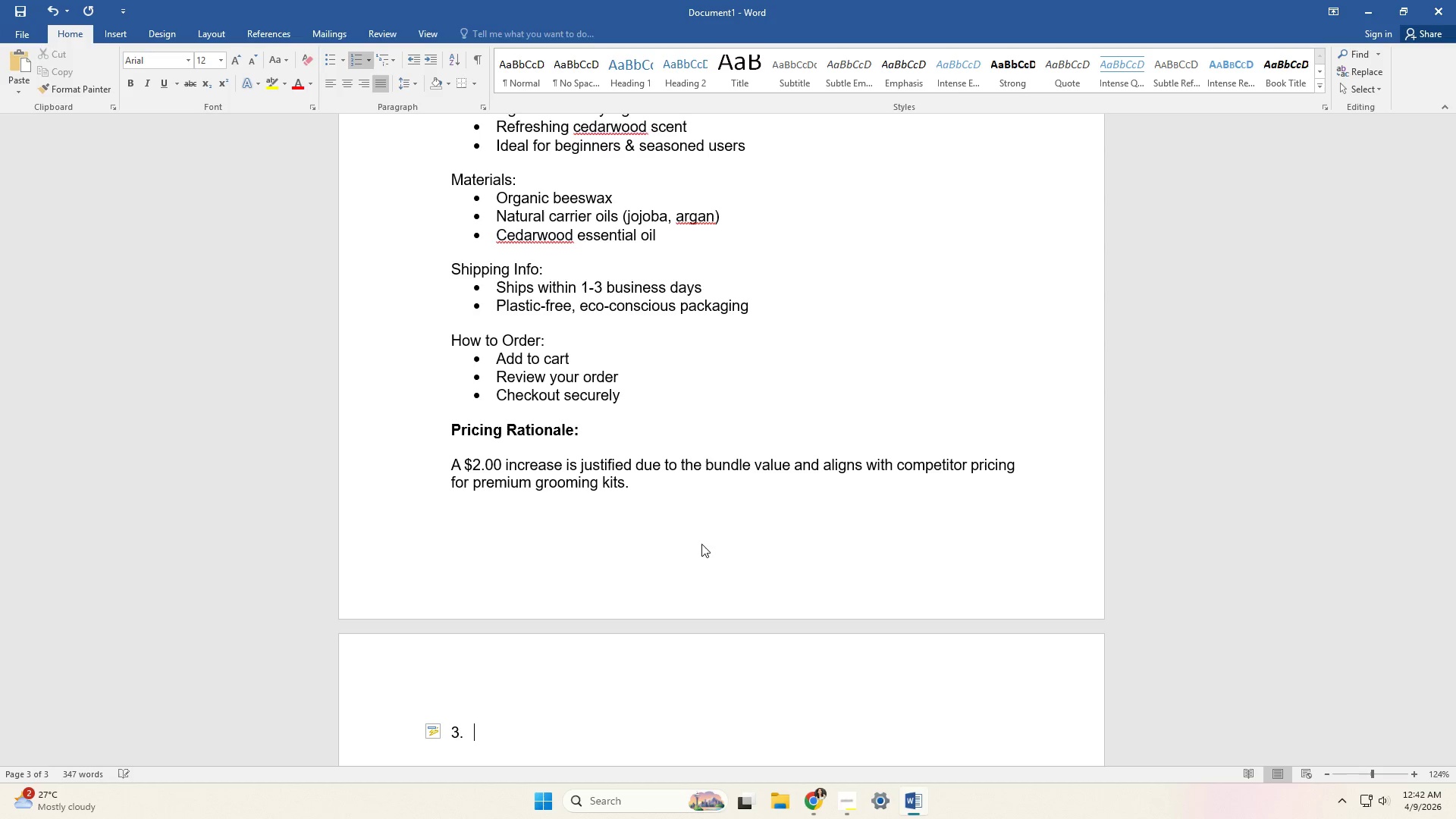 
scroll: coordinate [707, 529], scroll_direction: up, amount: 13.0
 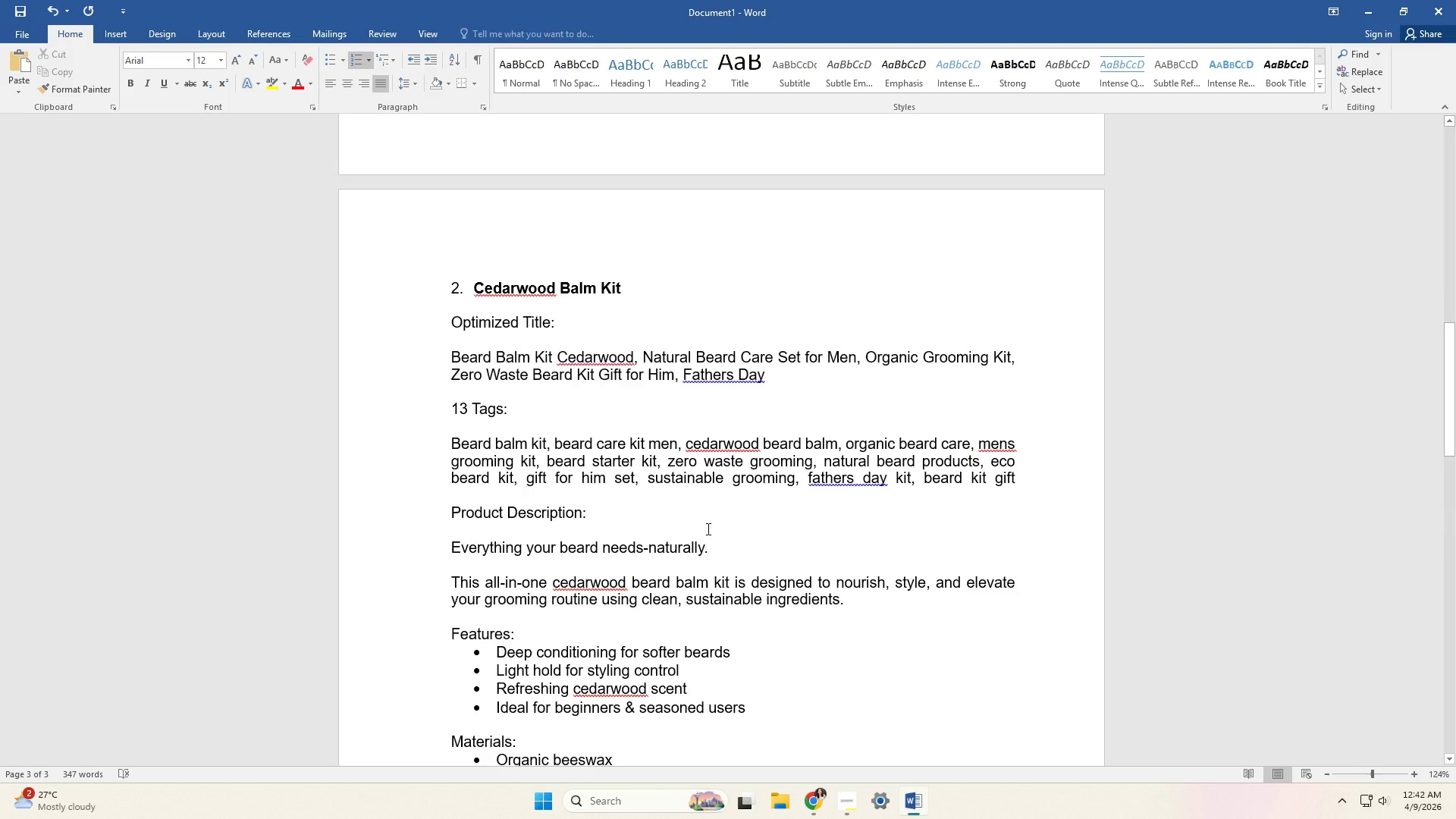 
scroll: coordinate [707, 529], scroll_direction: down, amount: 17.0
 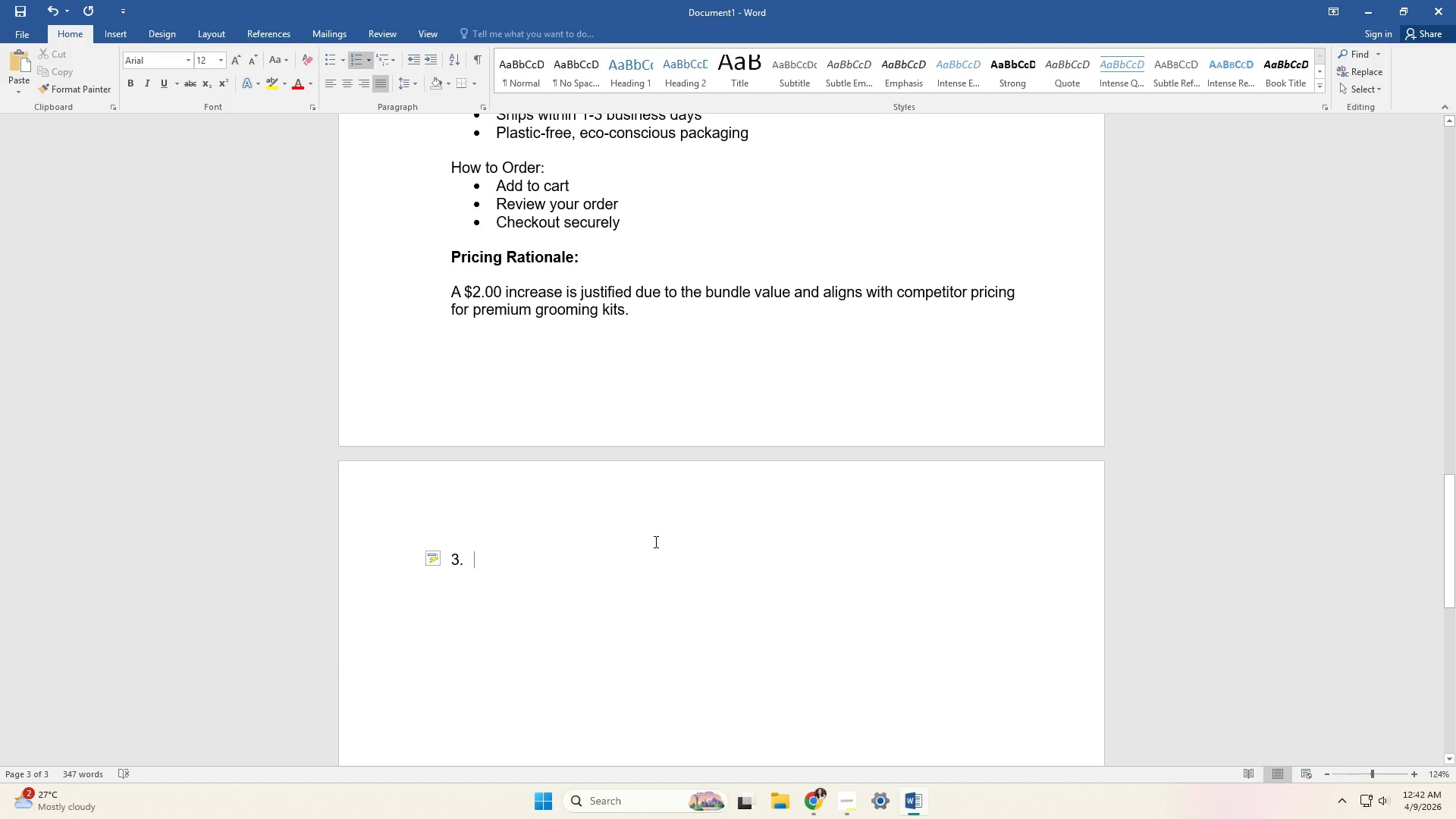 
type(Minimalist Walnut Razor Stand)
 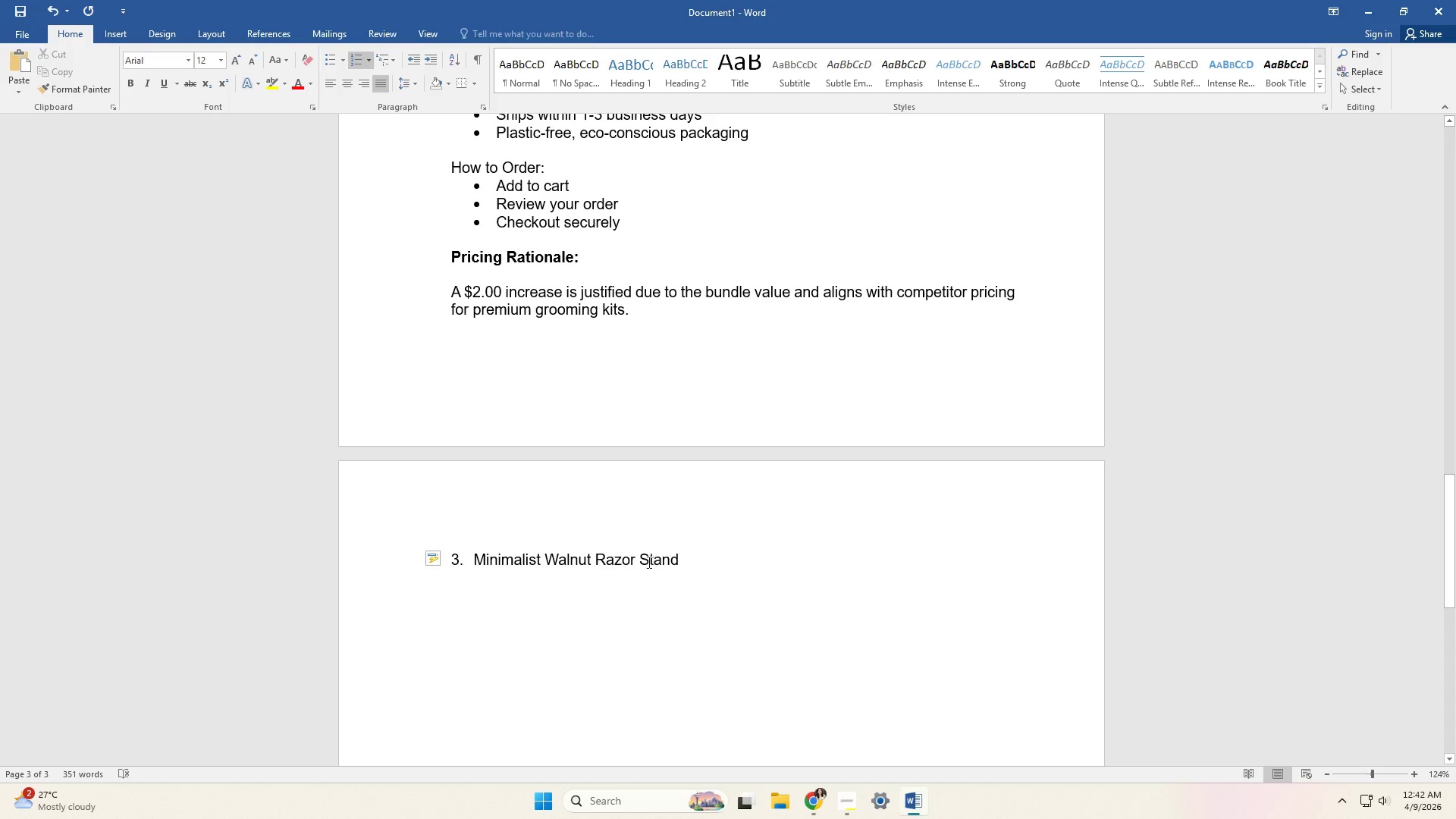 
double_click([648, 555])
 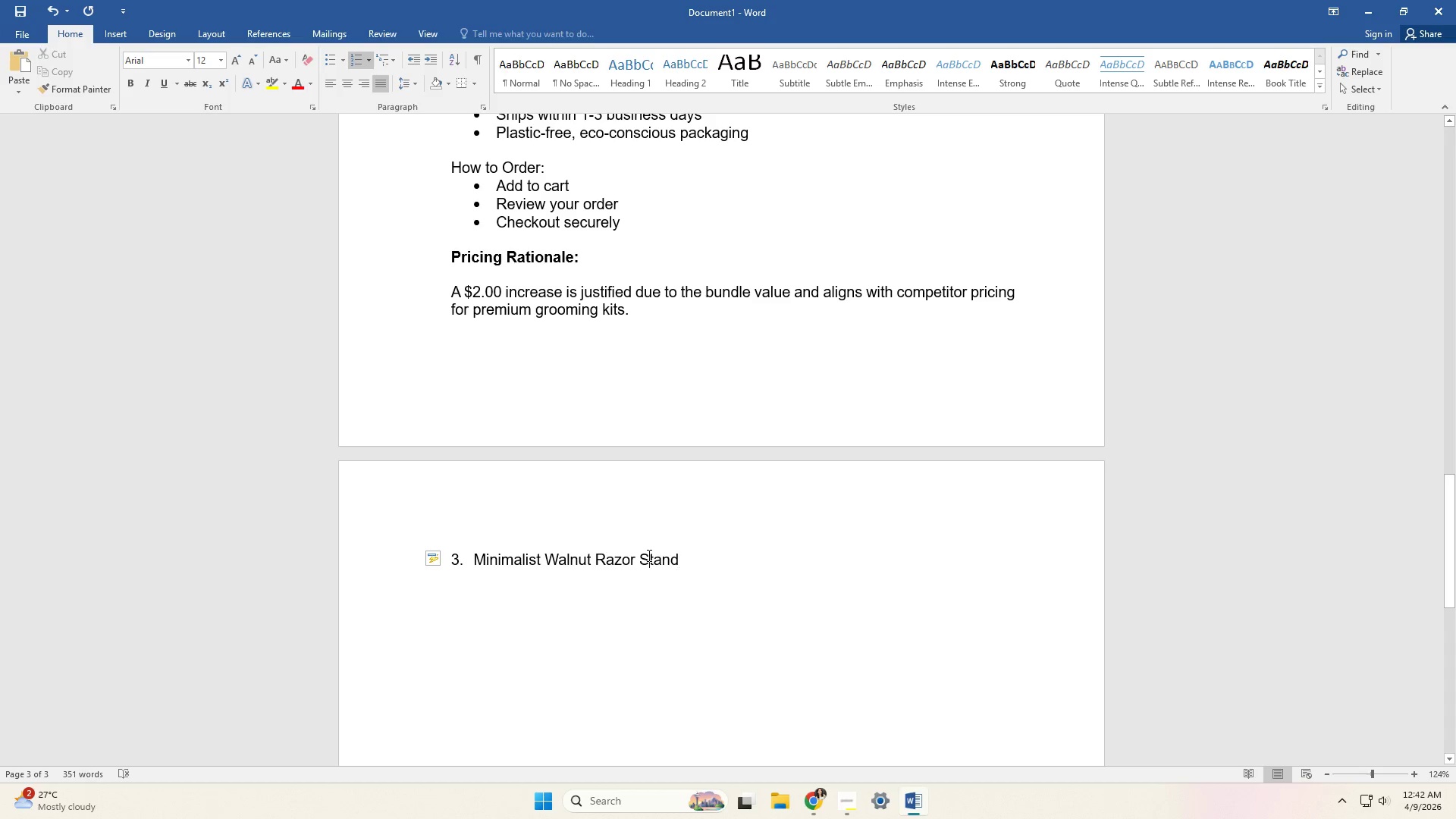 
triple_click([648, 555])
 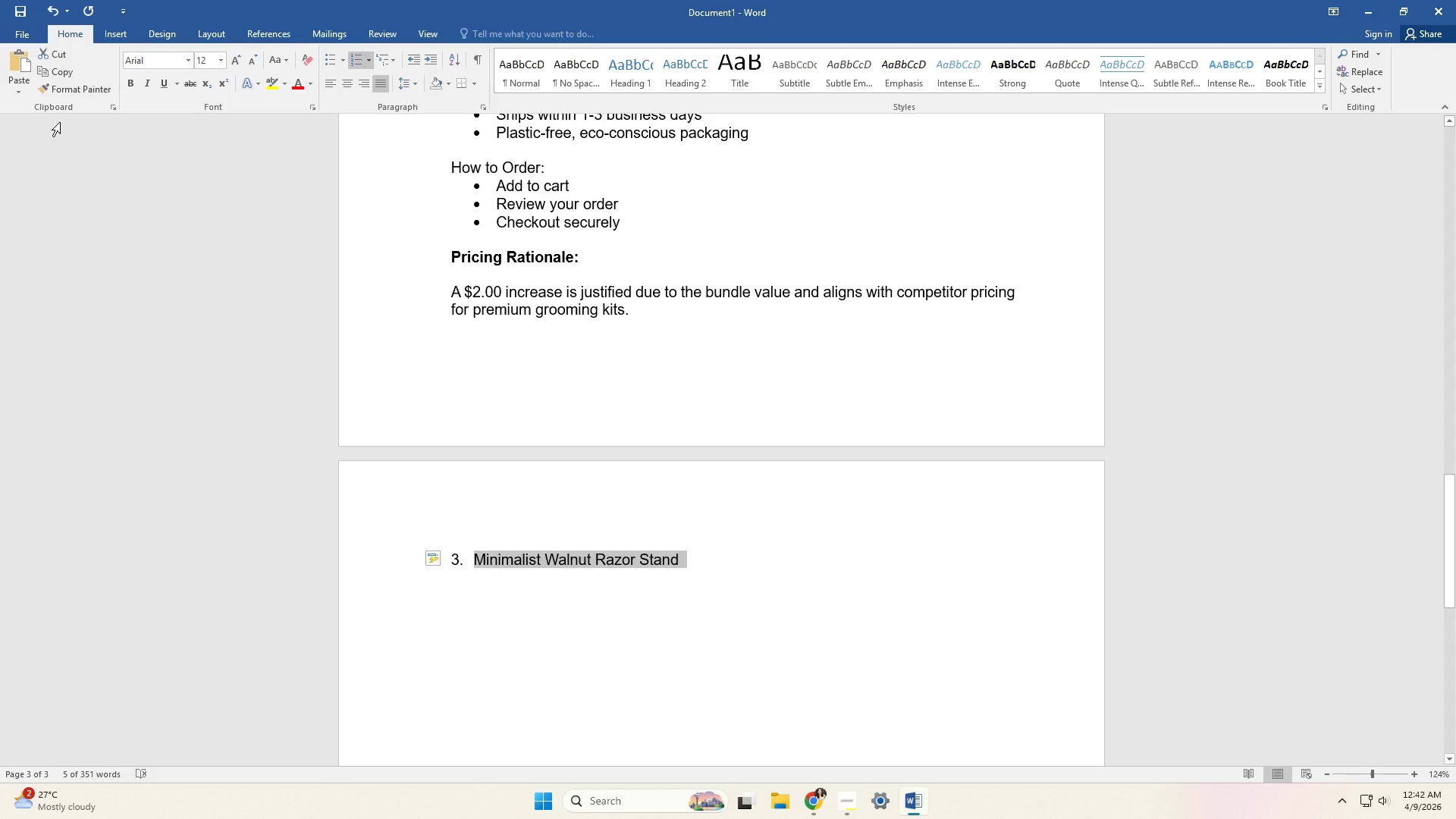 
left_click([124, 84])
 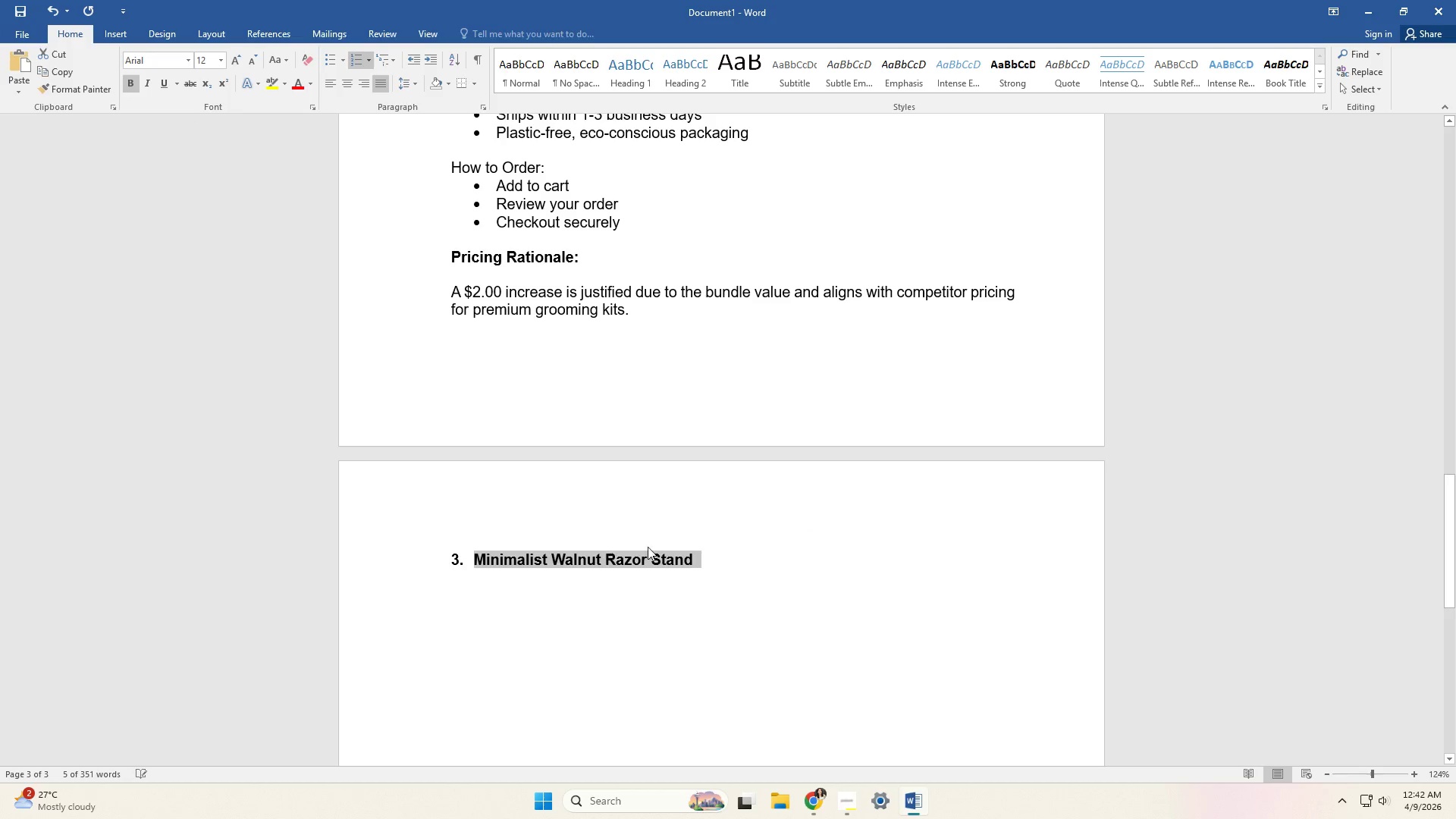 
left_click([696, 543])
 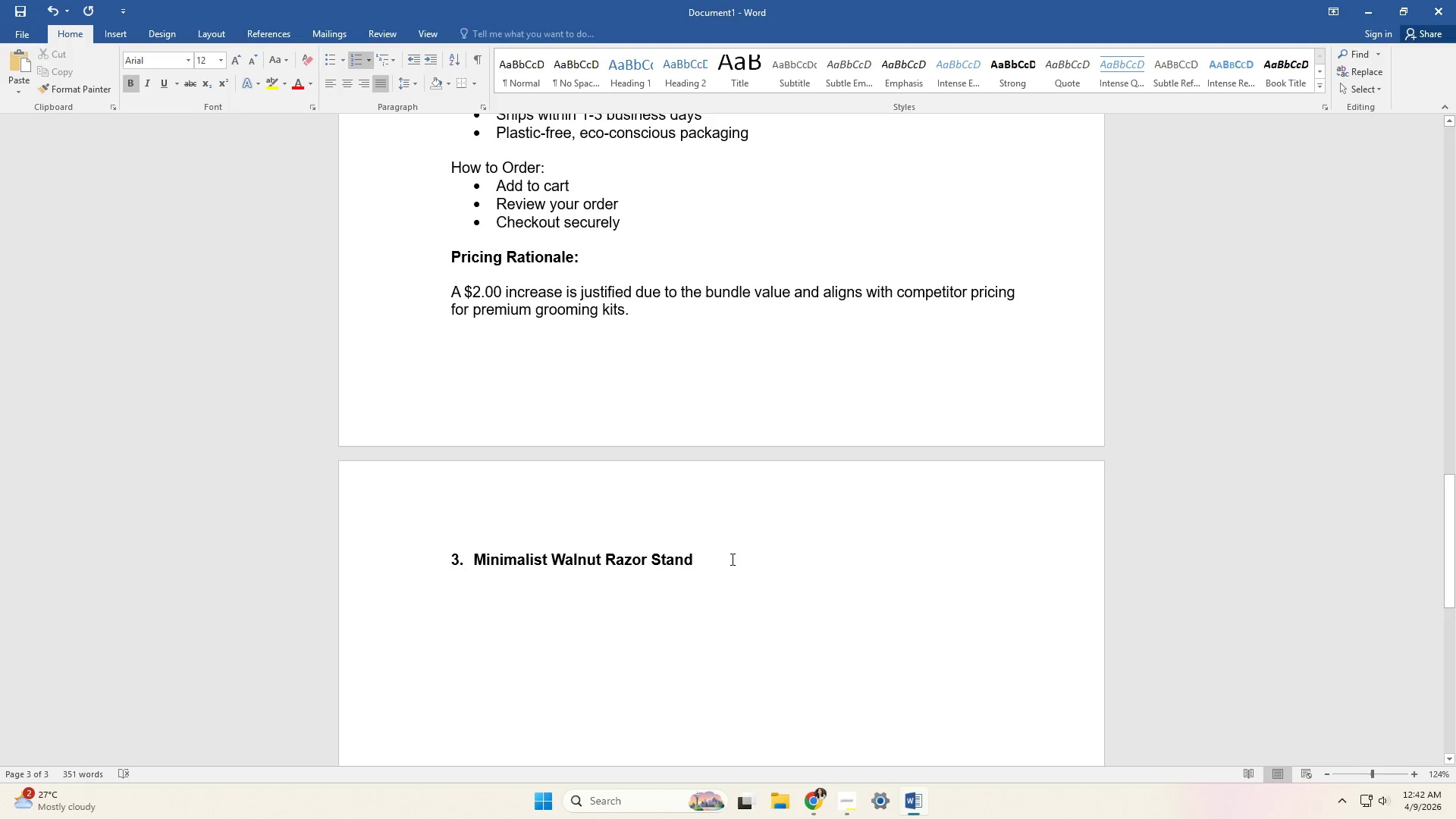 
key(Enter)
 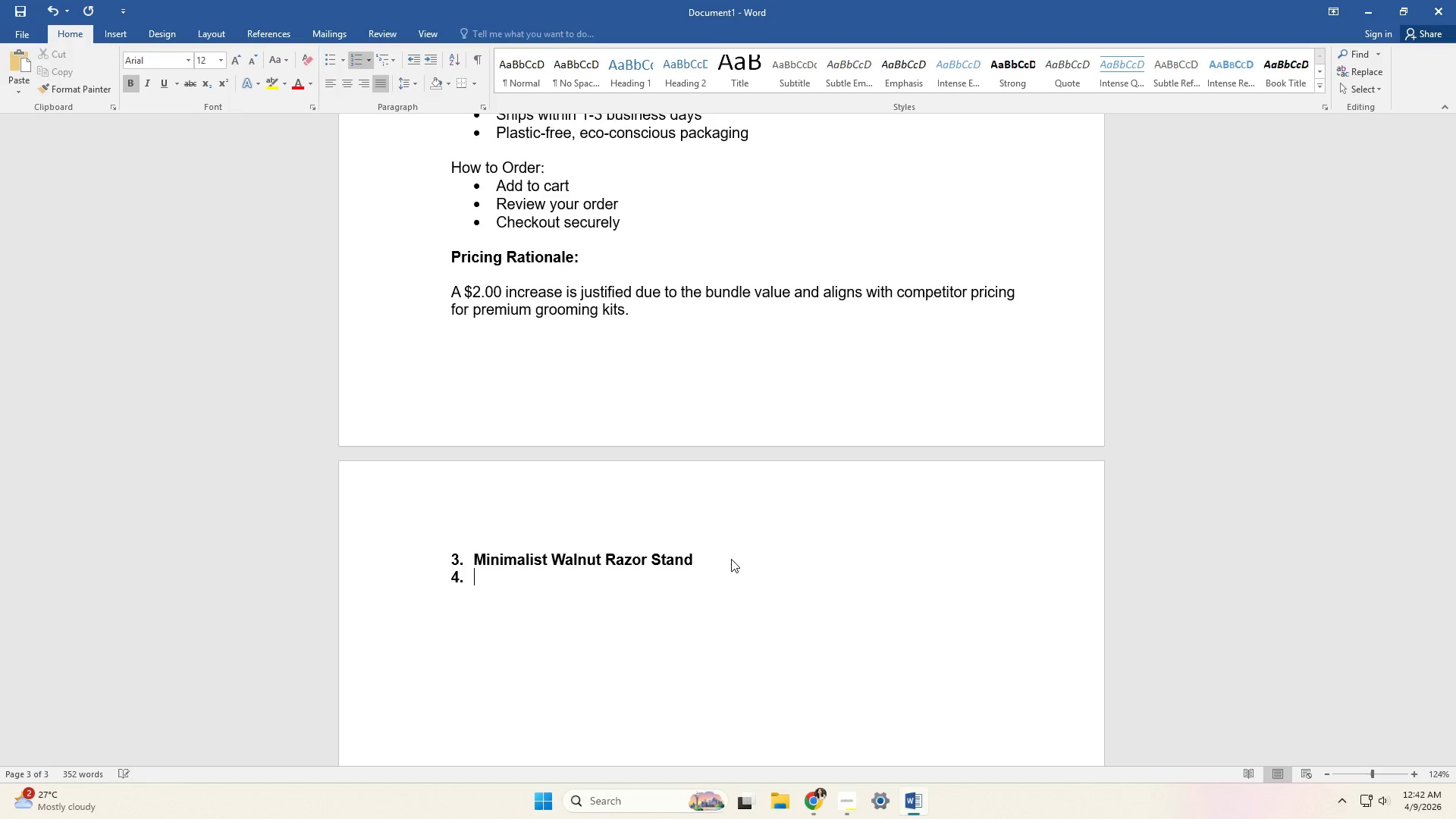 
key(Enter)
 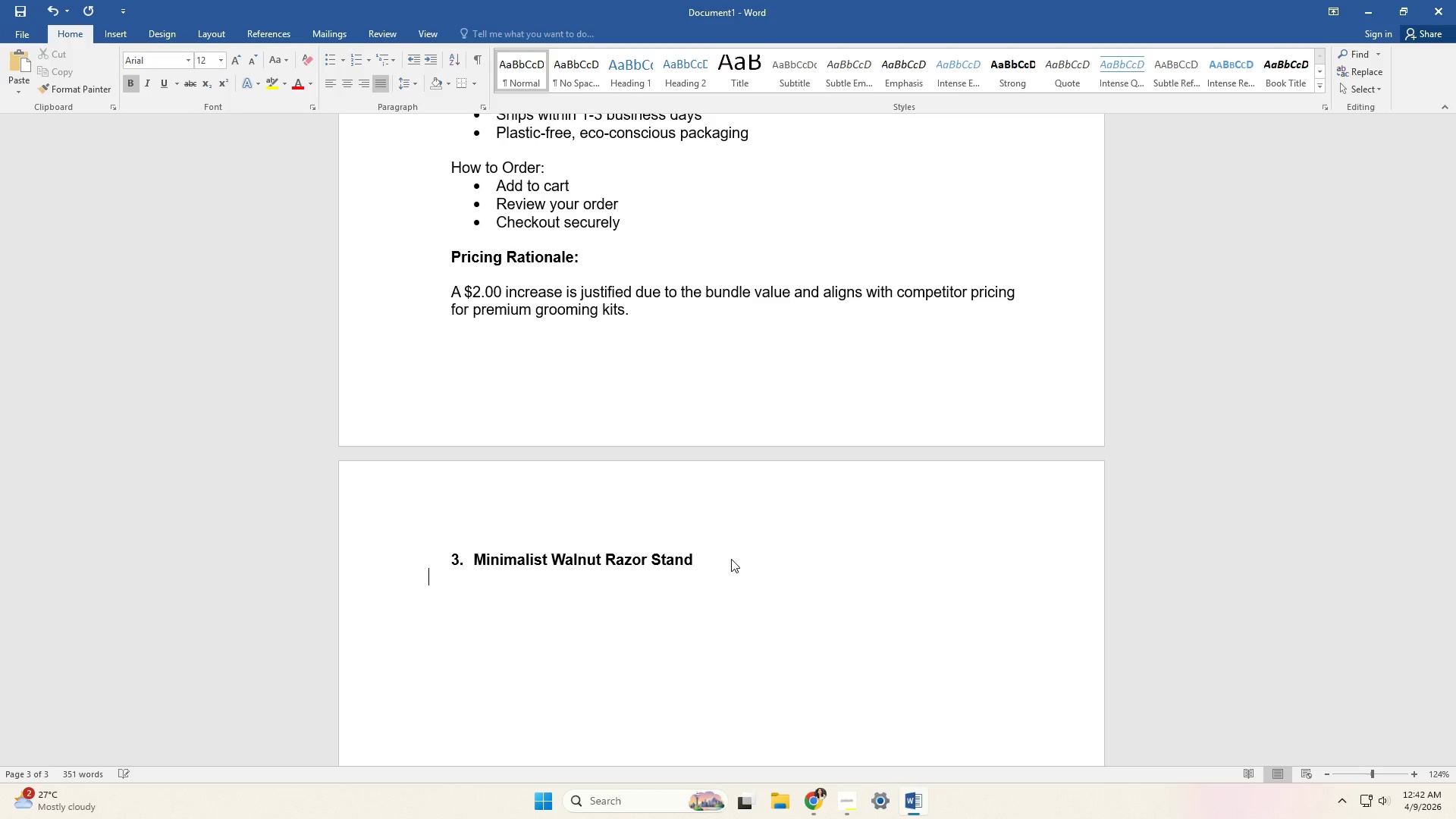 
key(Enter)
 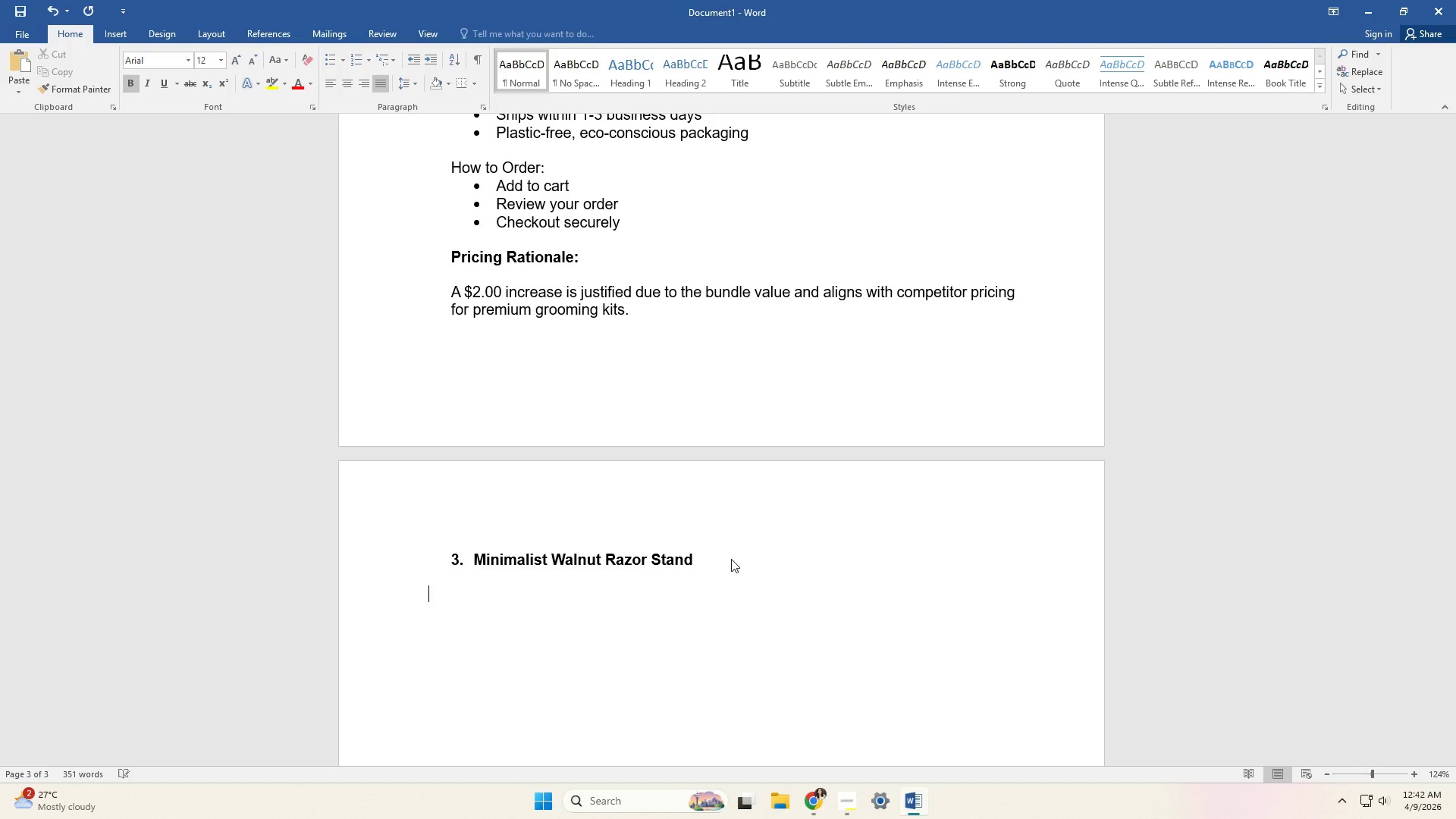 
key(Tab)
 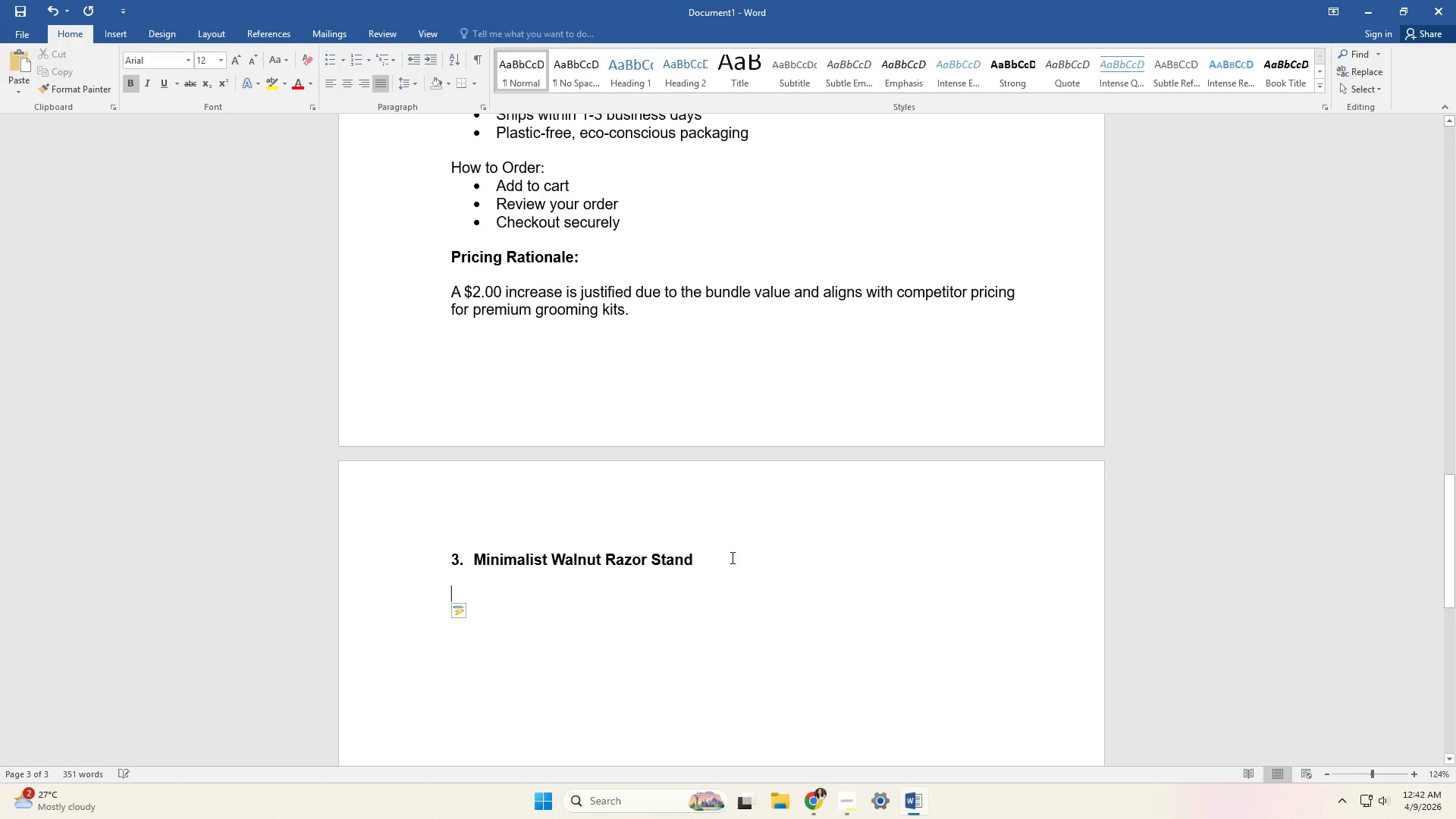 
scroll: coordinate [702, 529], scroll_direction: up, amount: 12.0
 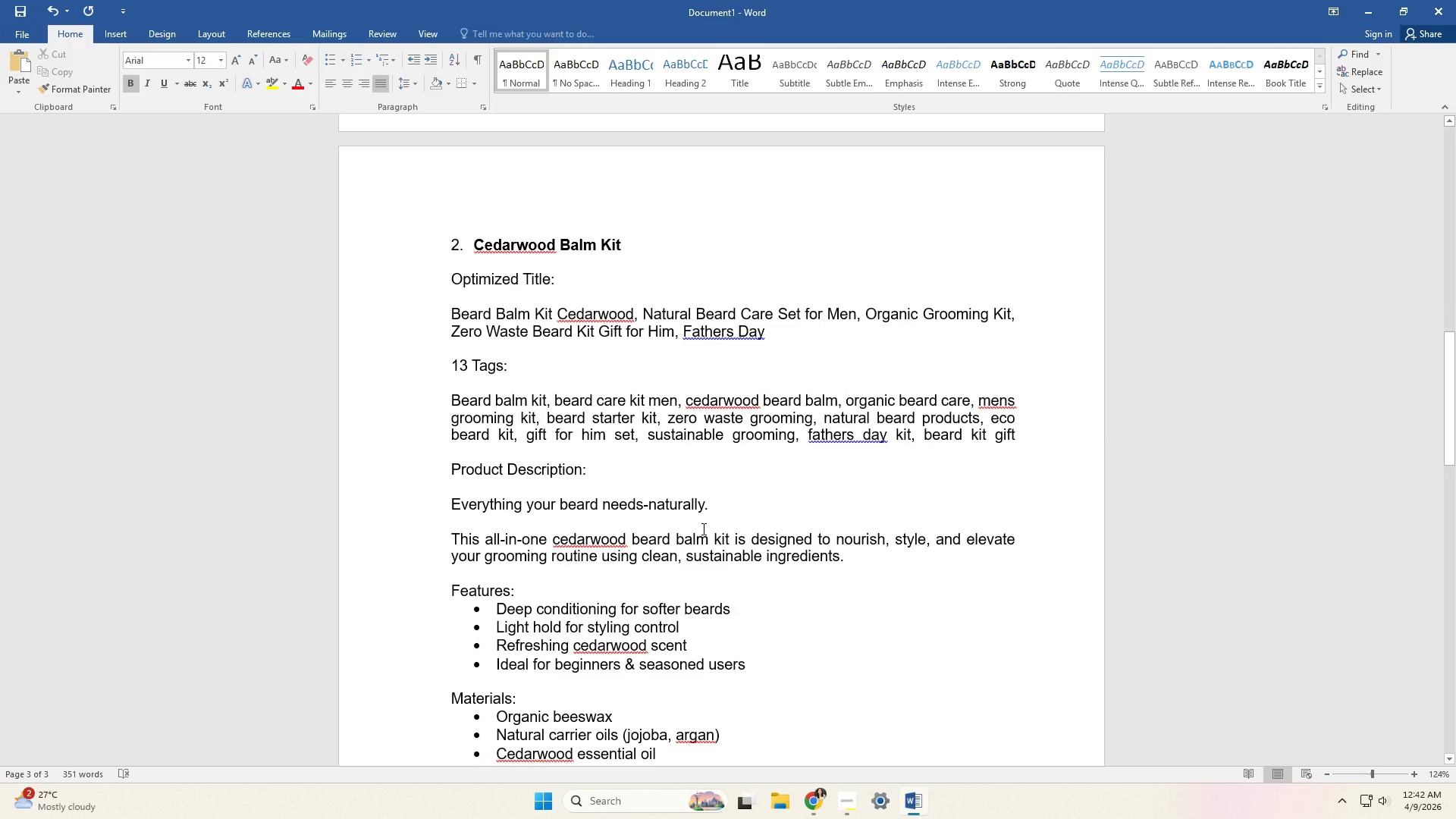 
scroll: coordinate [702, 529], scroll_direction: down, amount: 25.0
 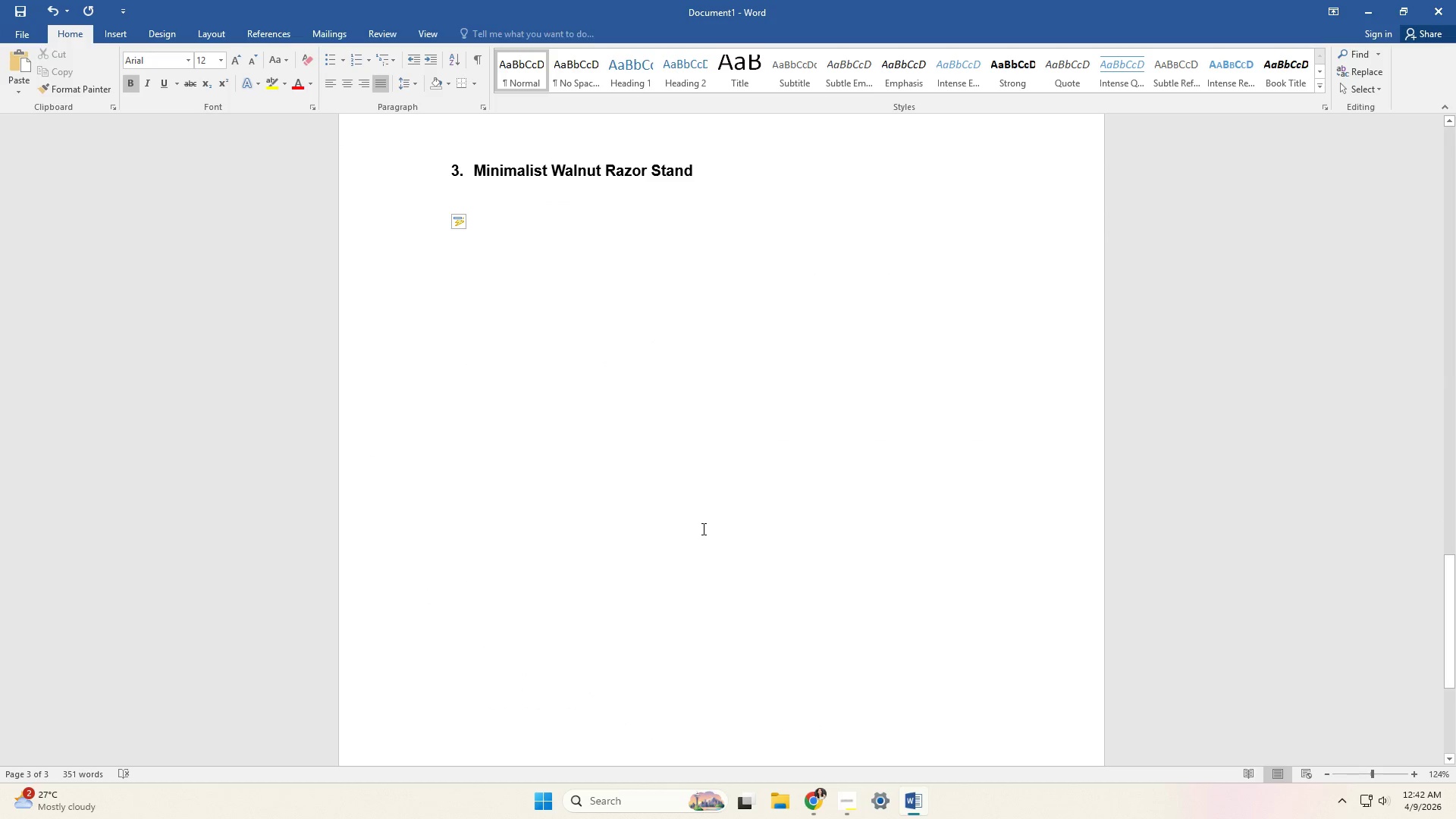 
key(CapsLock)
 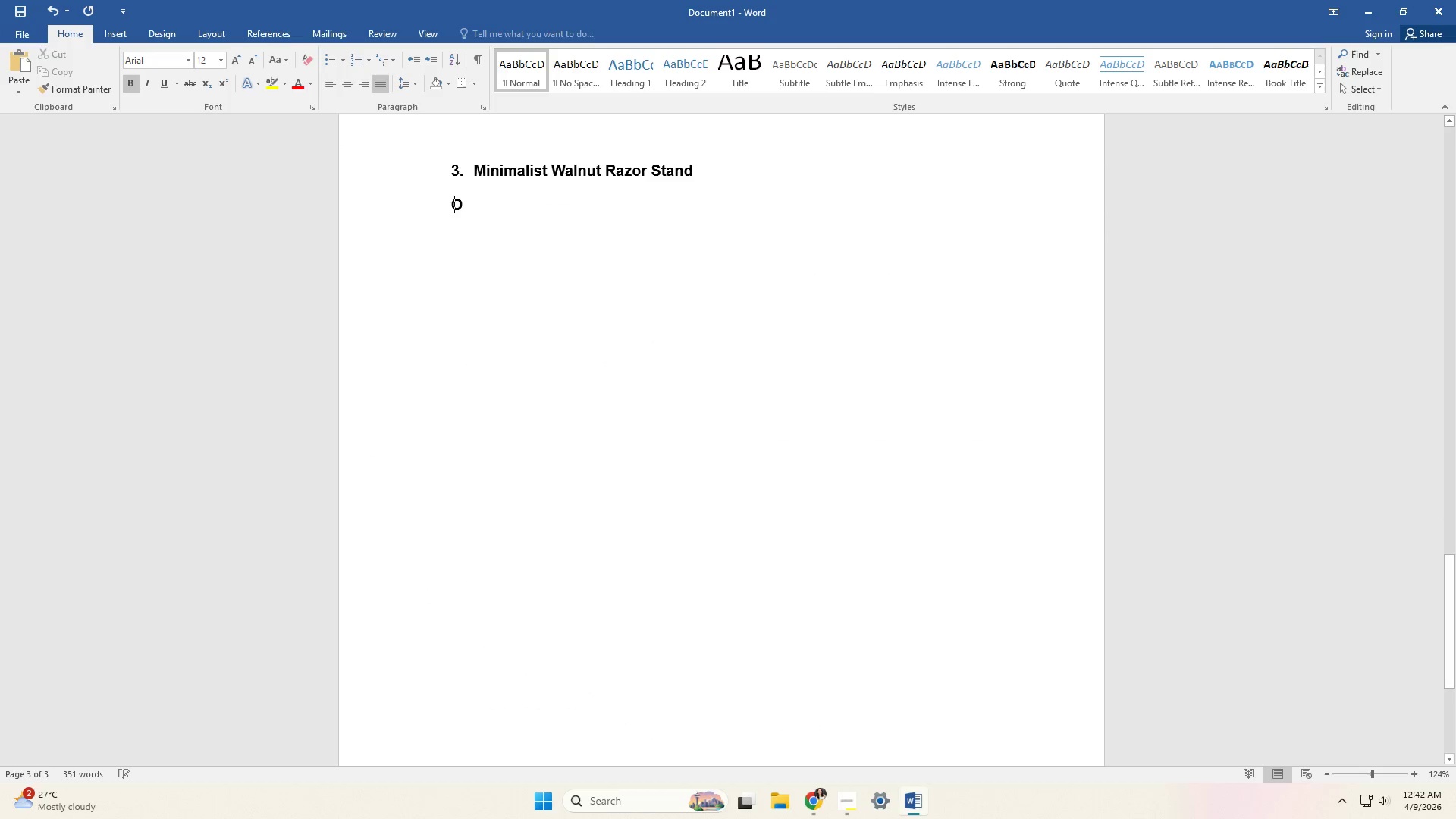 
key(O)
 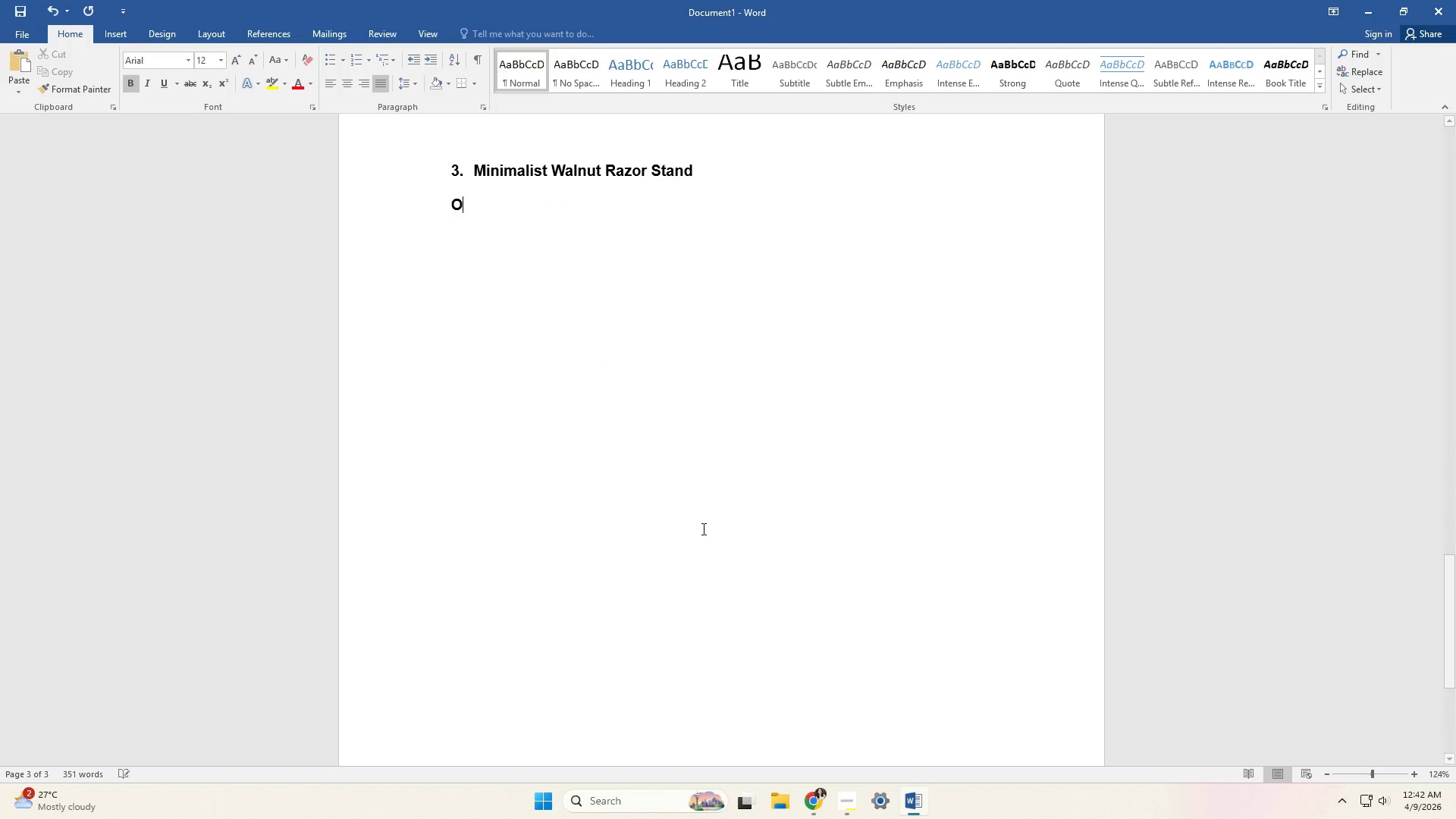 
key(CapsLock)
 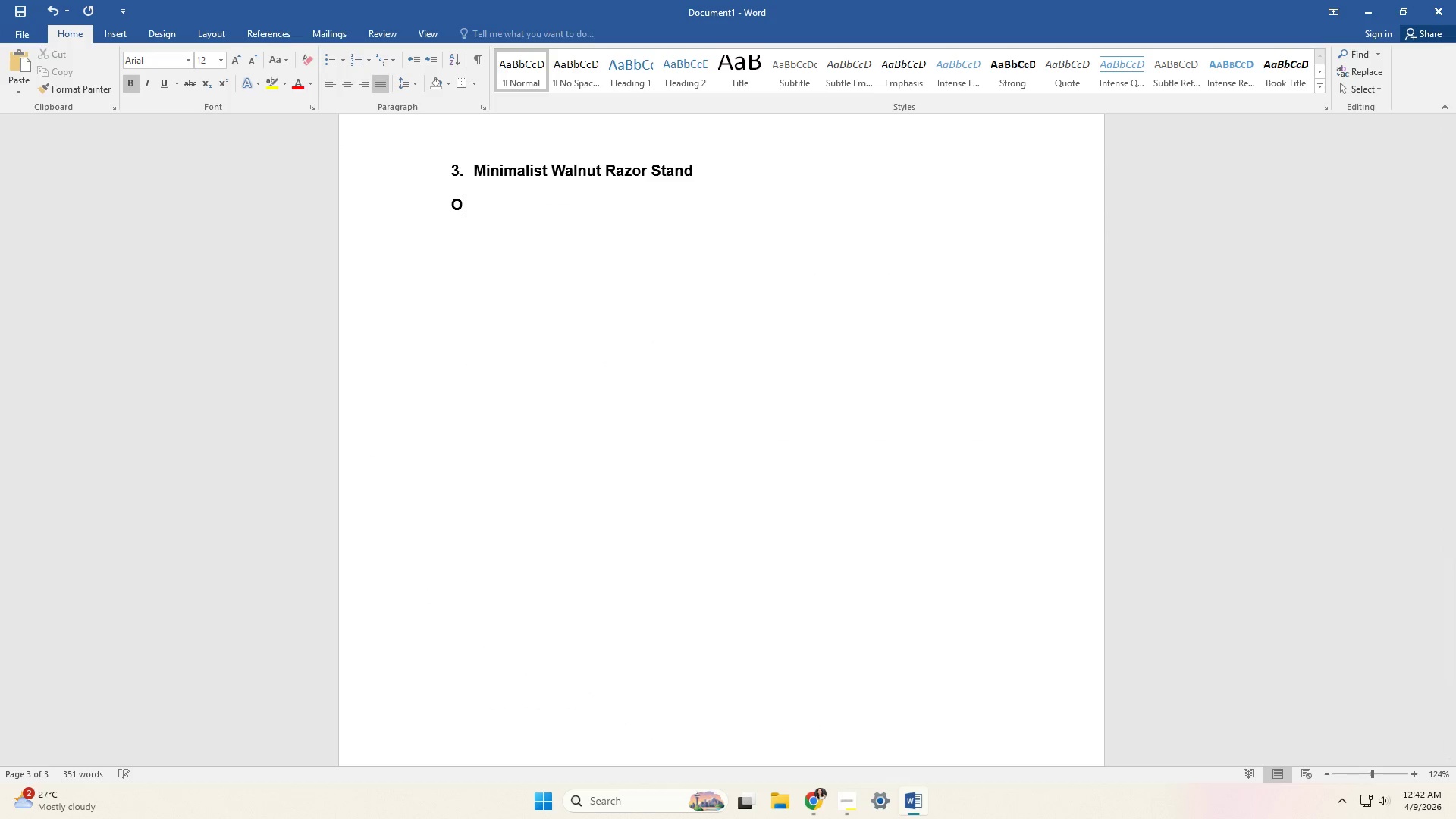 
key(P)
 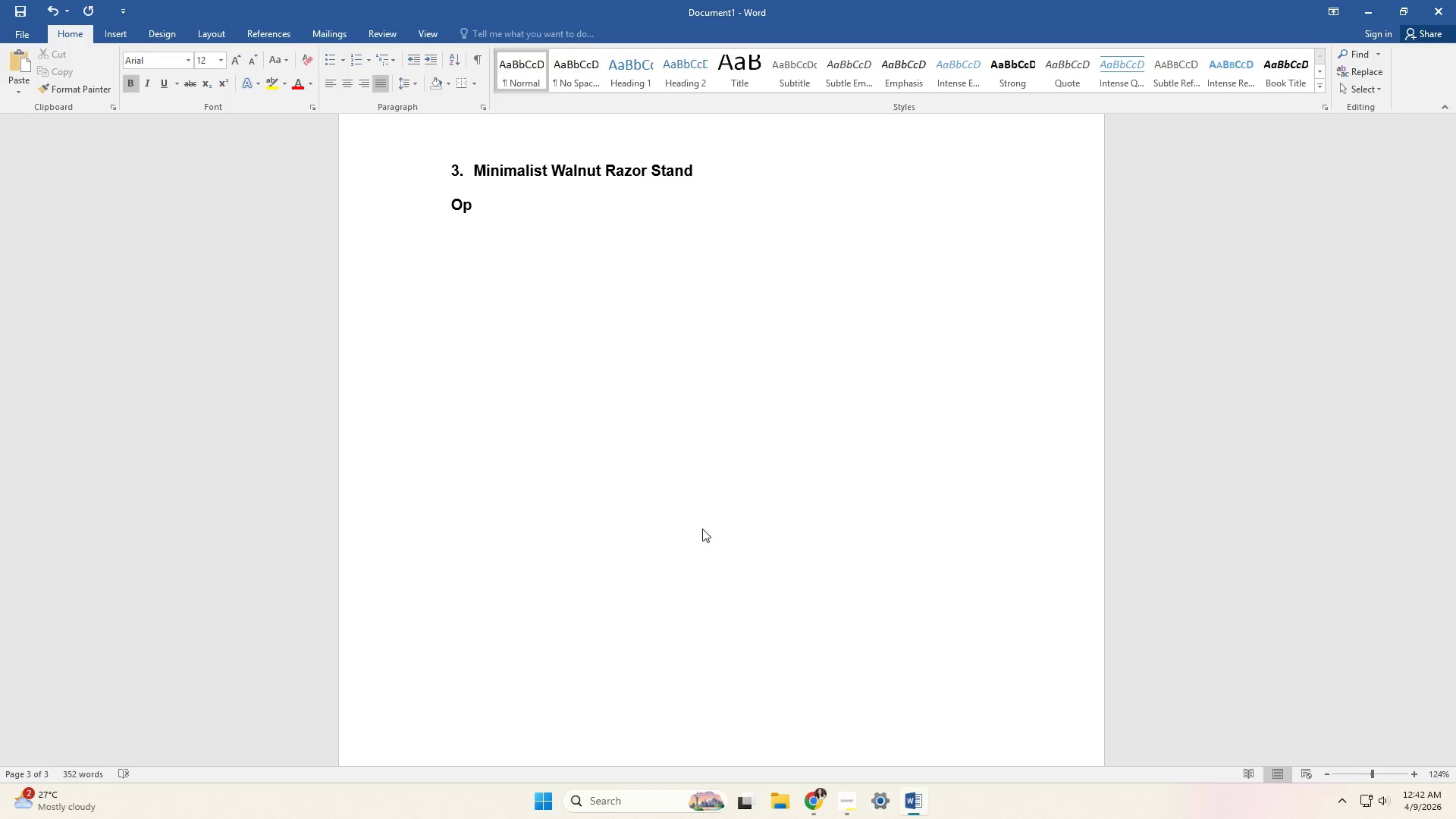 
key(Backspace)
 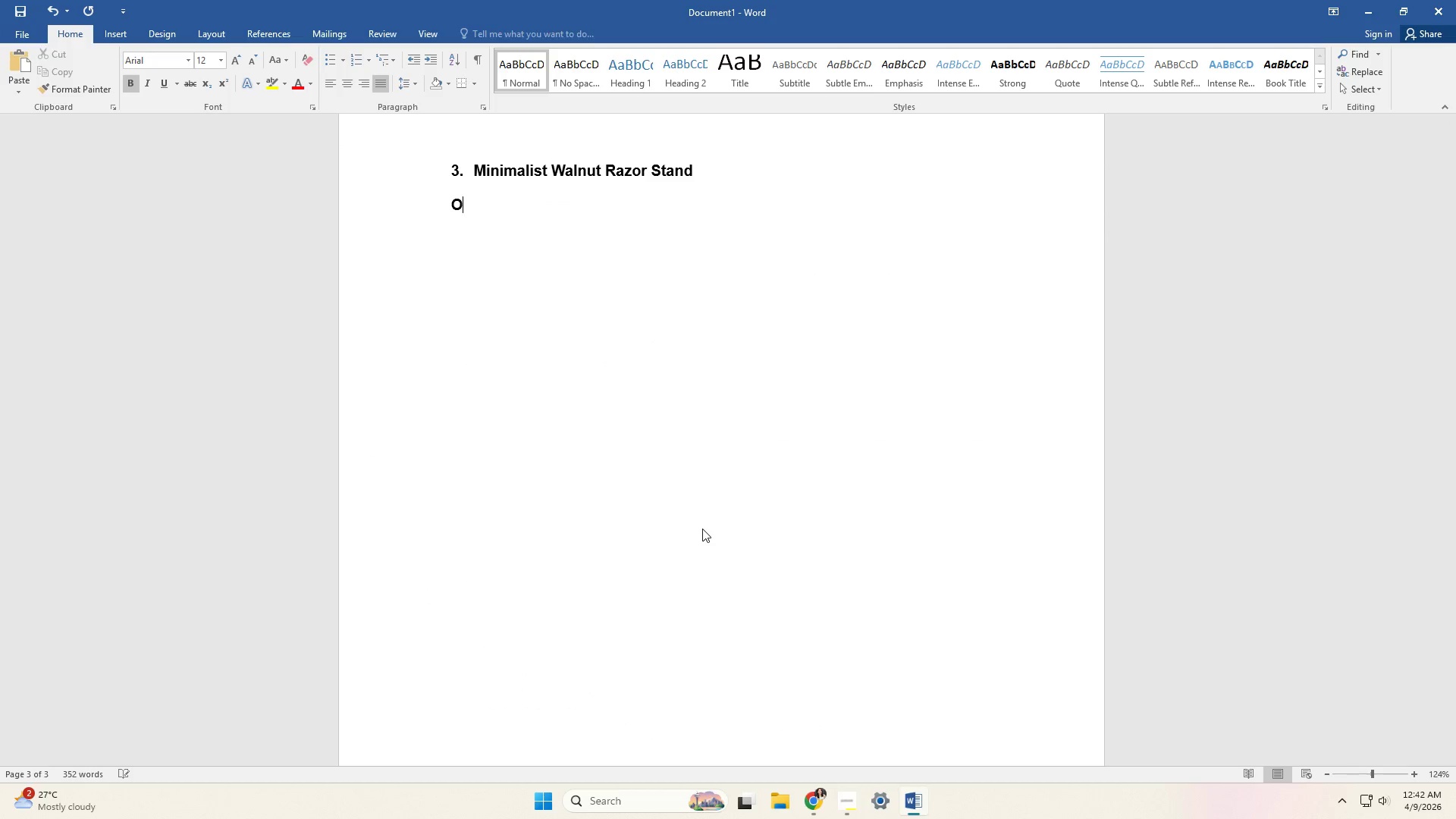 
key(Backspace)